 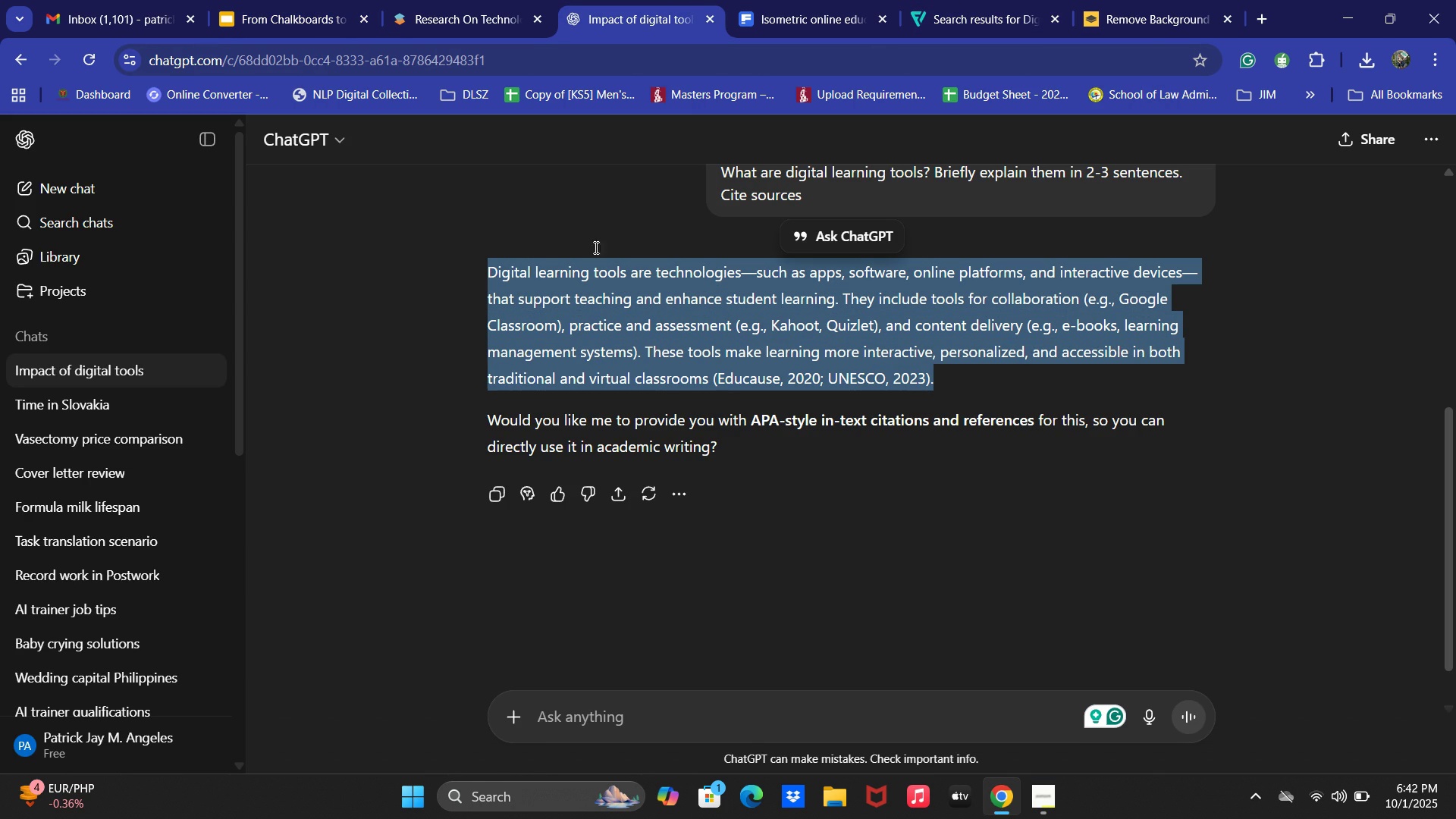 
key(Control+C)
 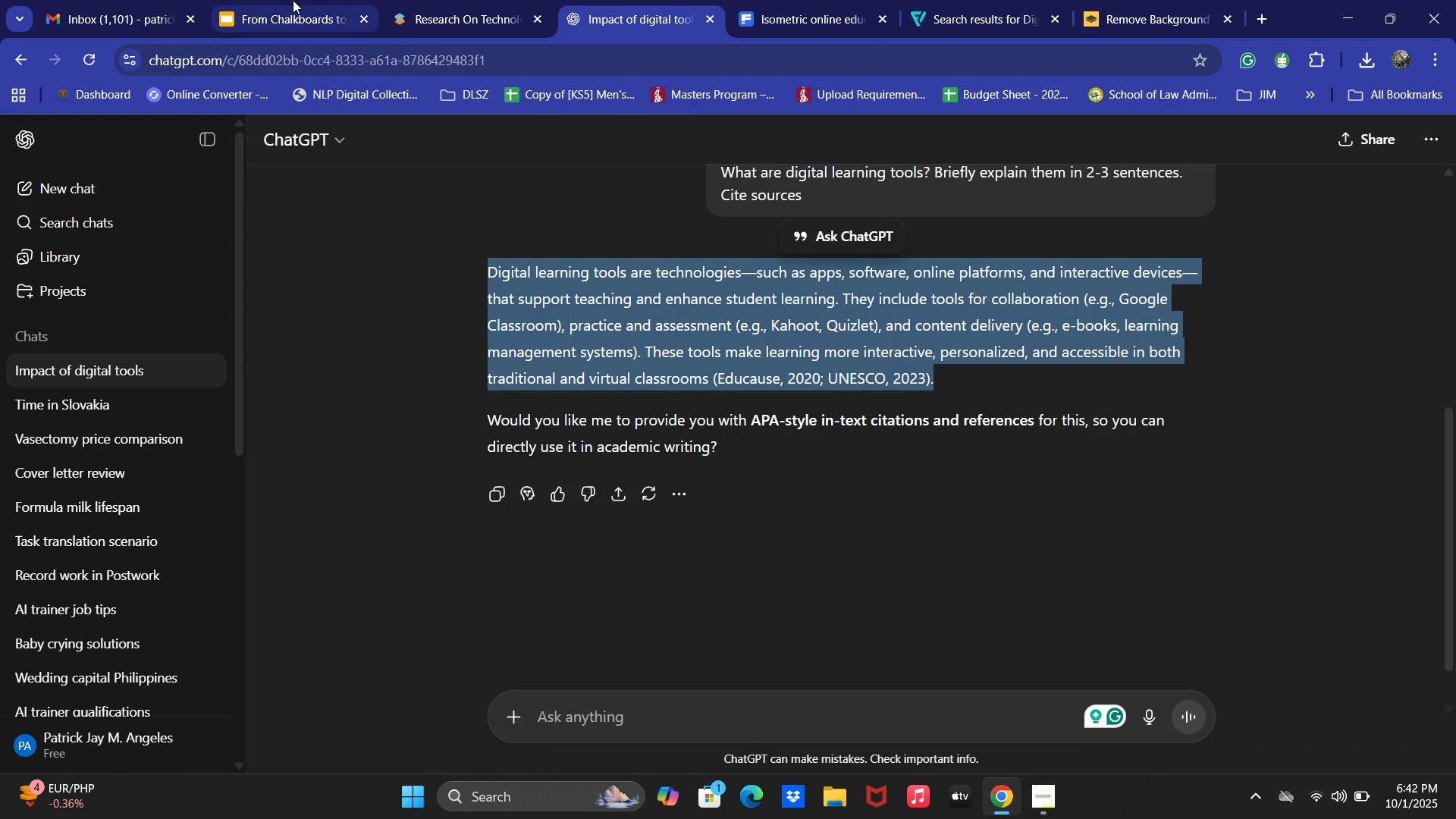 
left_click([293, 0])
 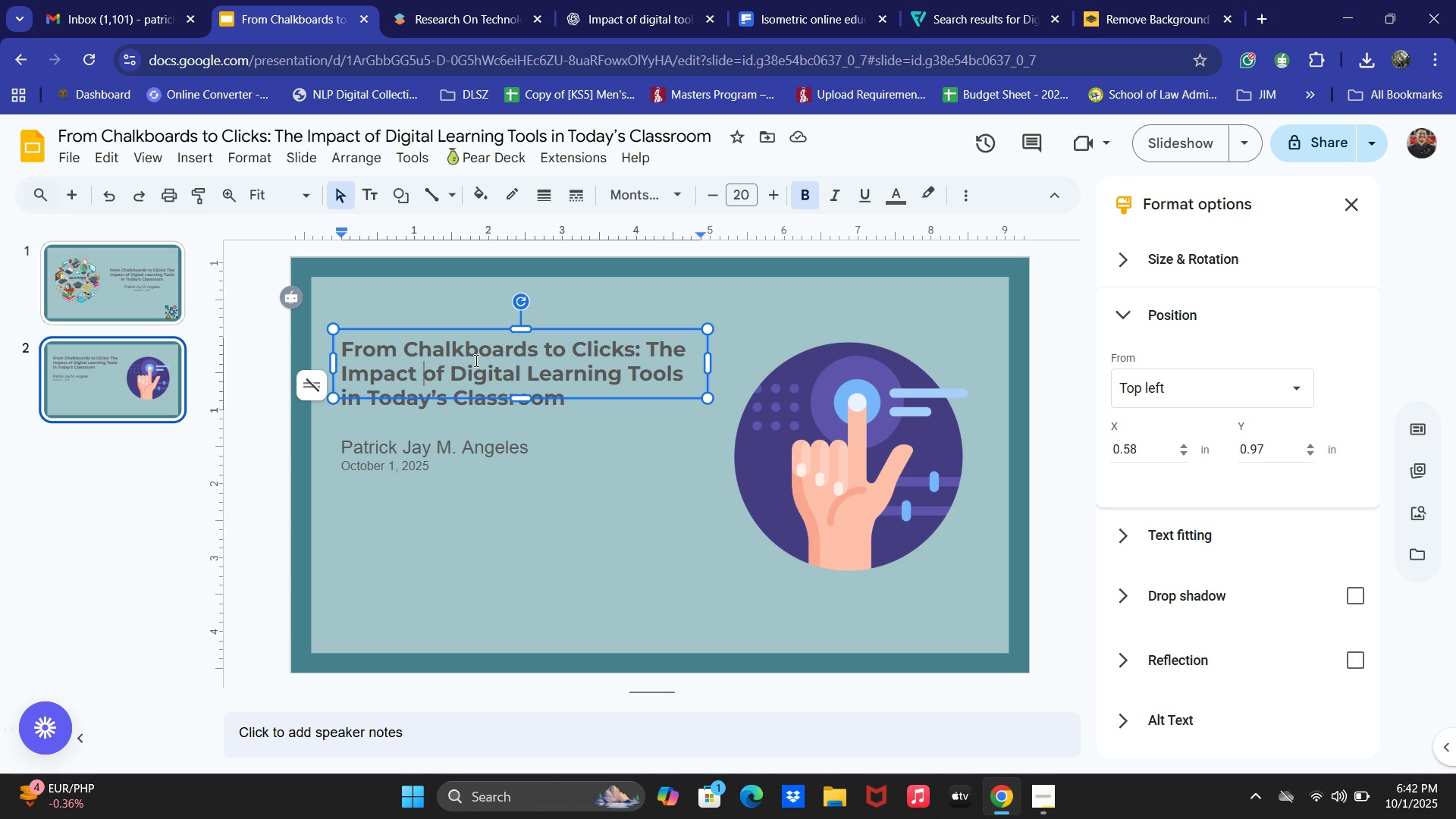 
left_click([475, 360])
 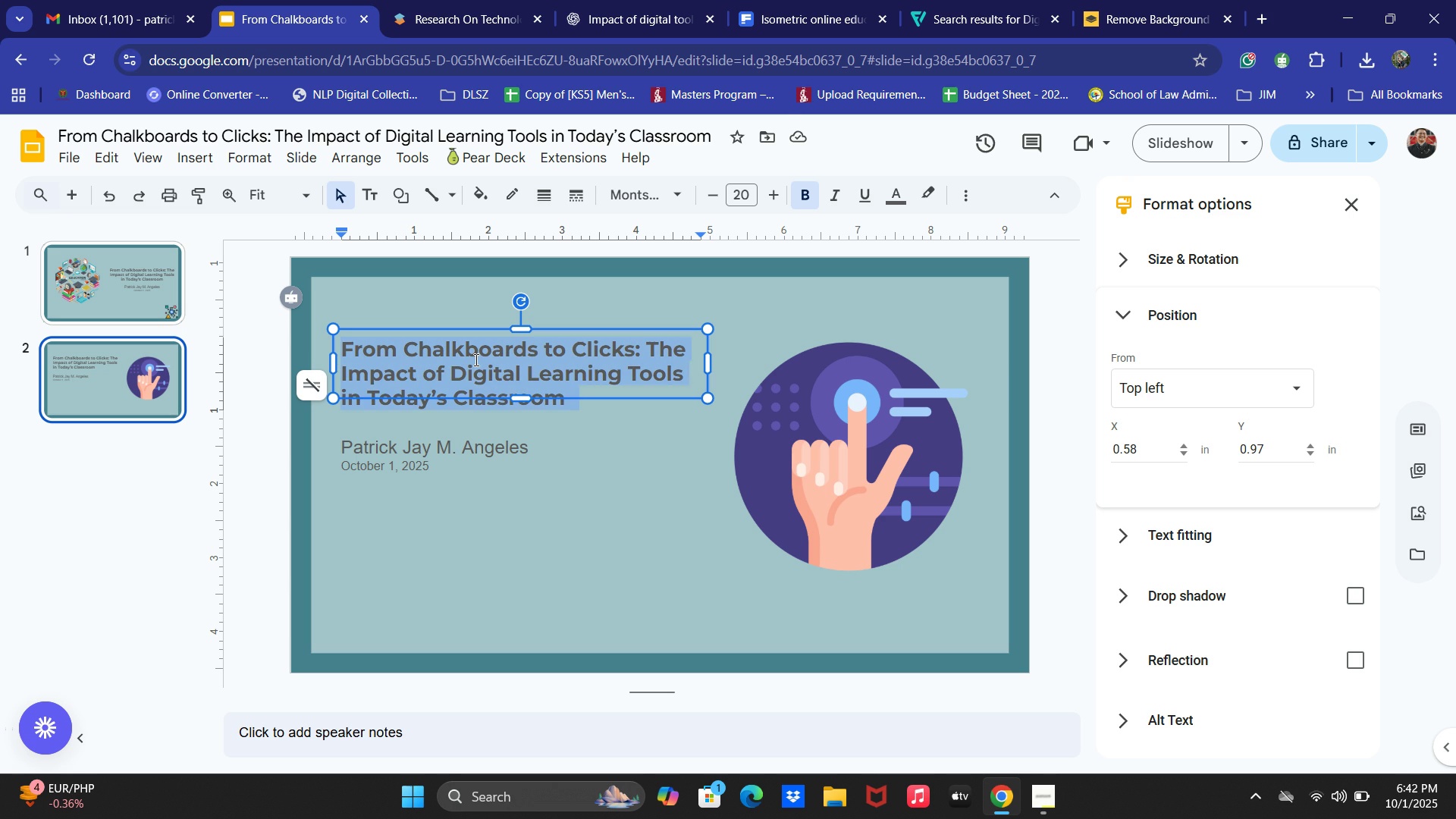 
key(Control+ControlLeft)
 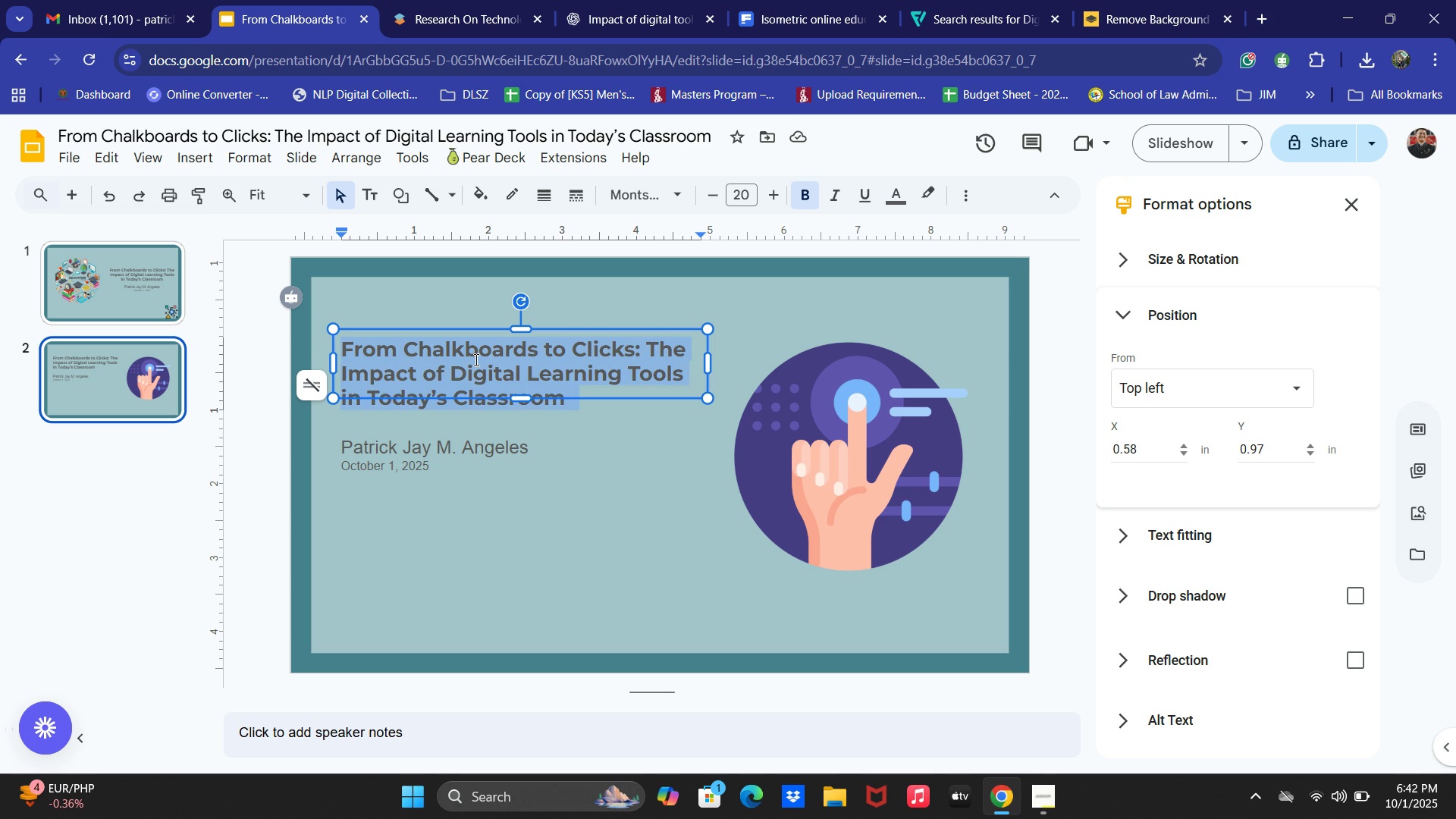 
key(Control+A)